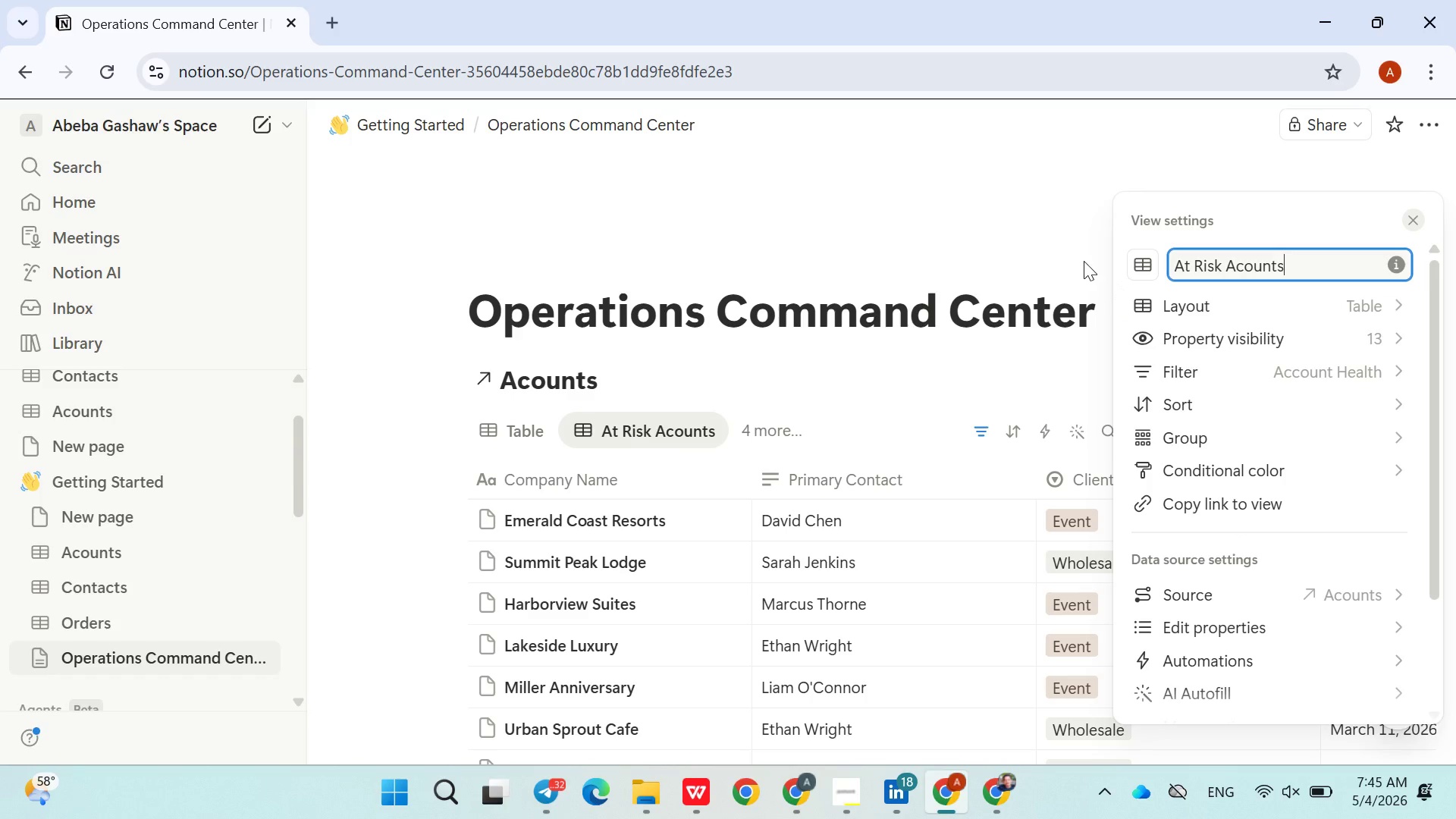 
left_click([1055, 242])
 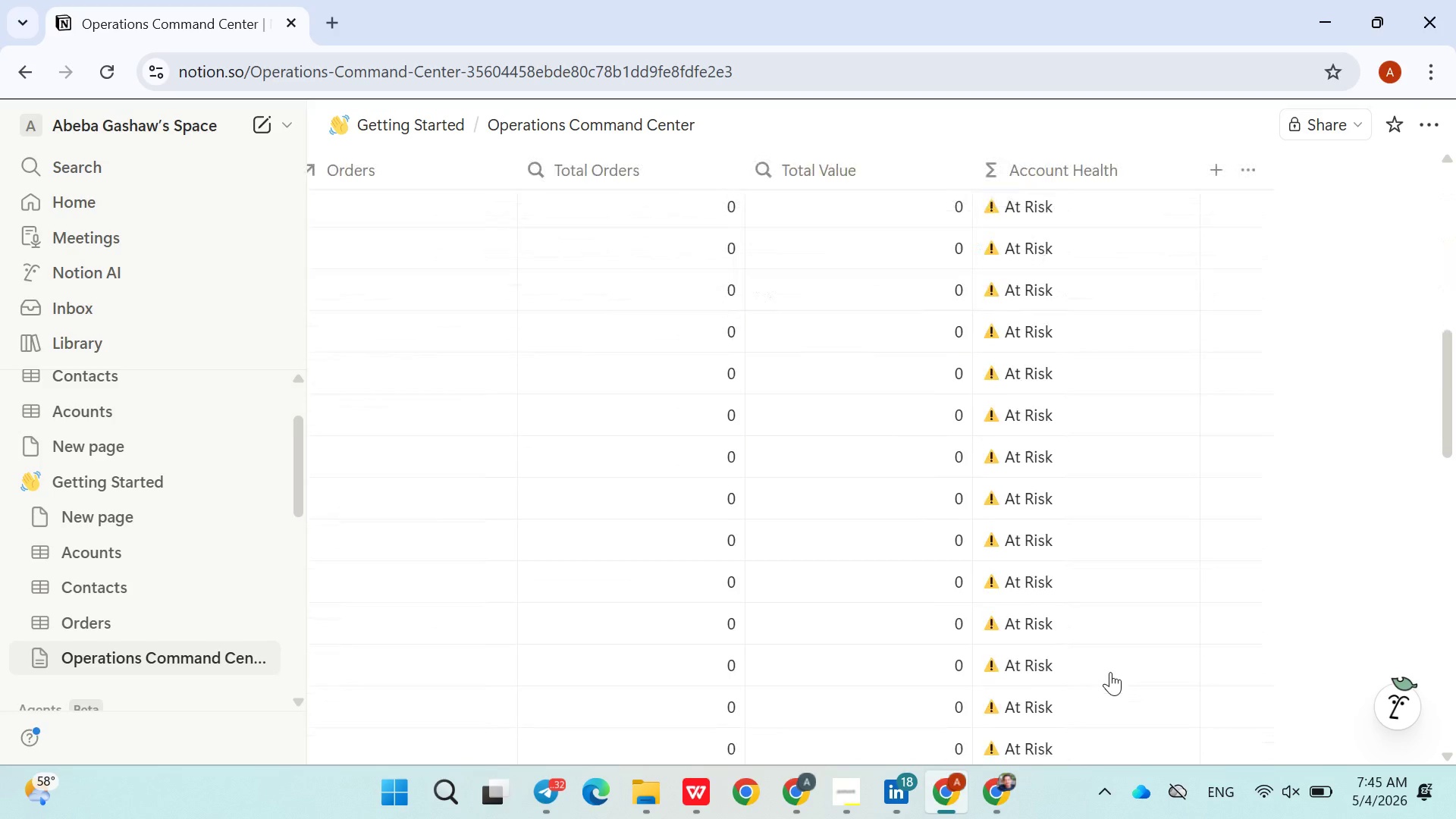 
wait(9.05)
 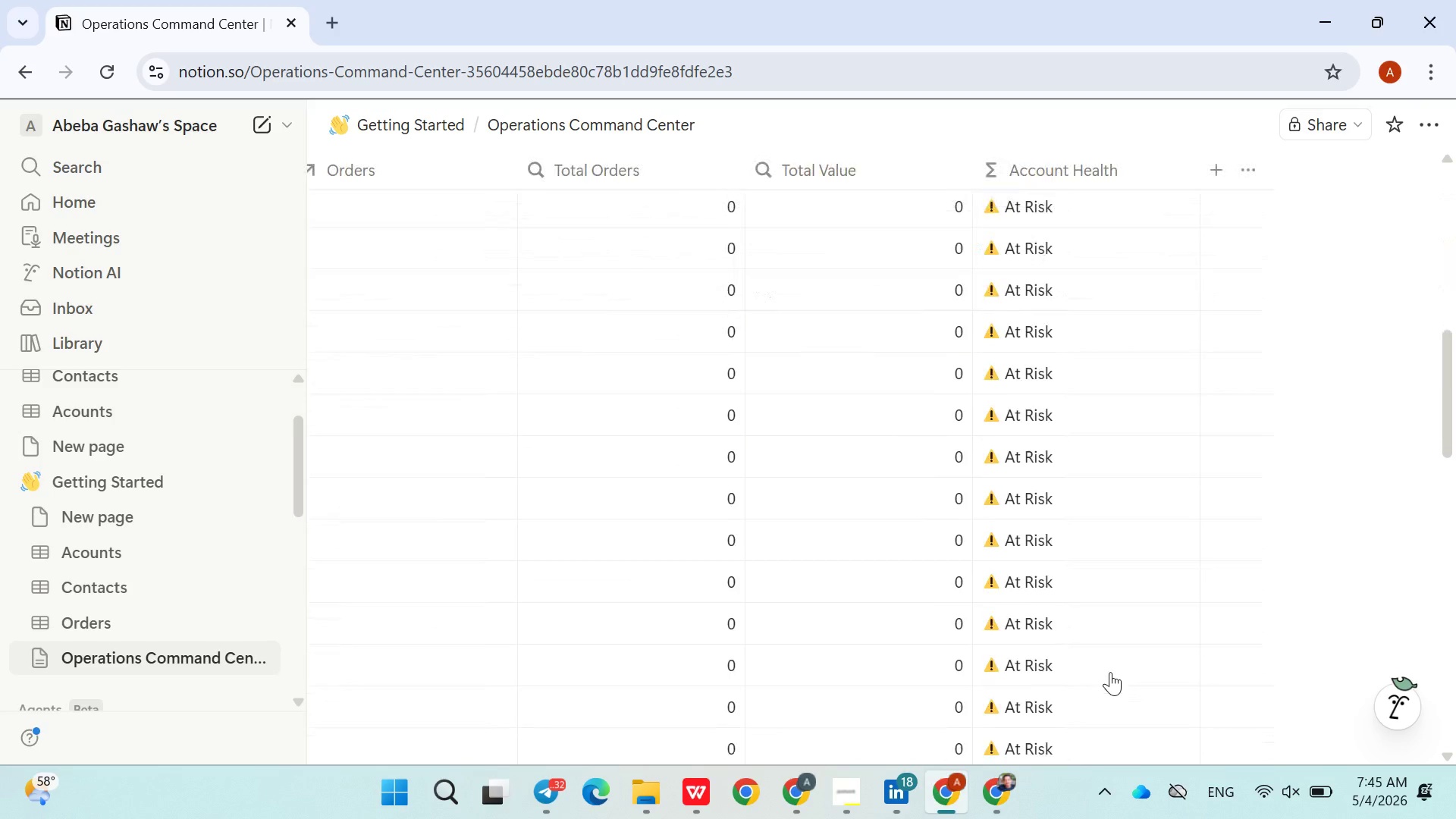 
left_click([769, 439])
 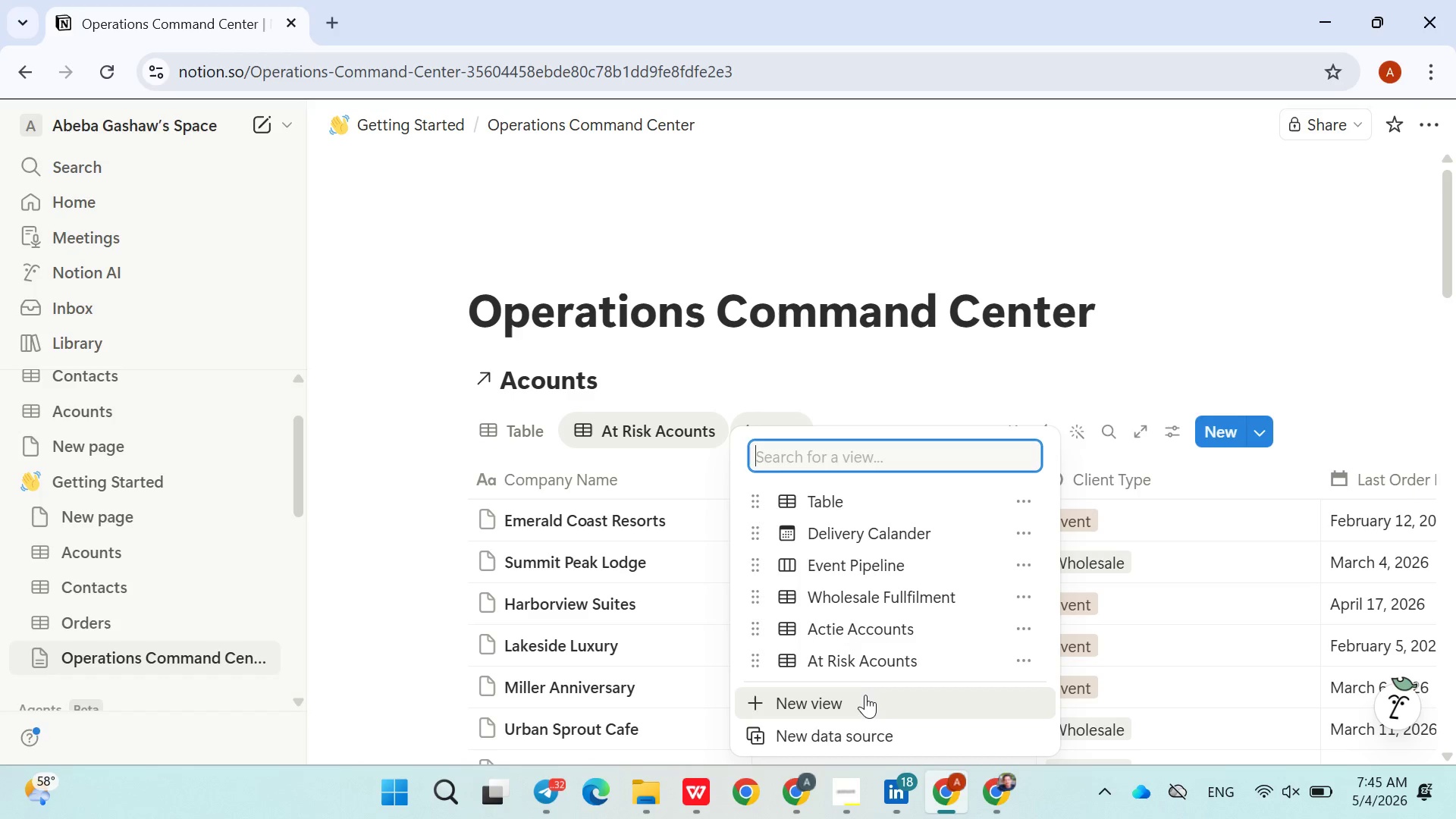 
wait(6.22)
 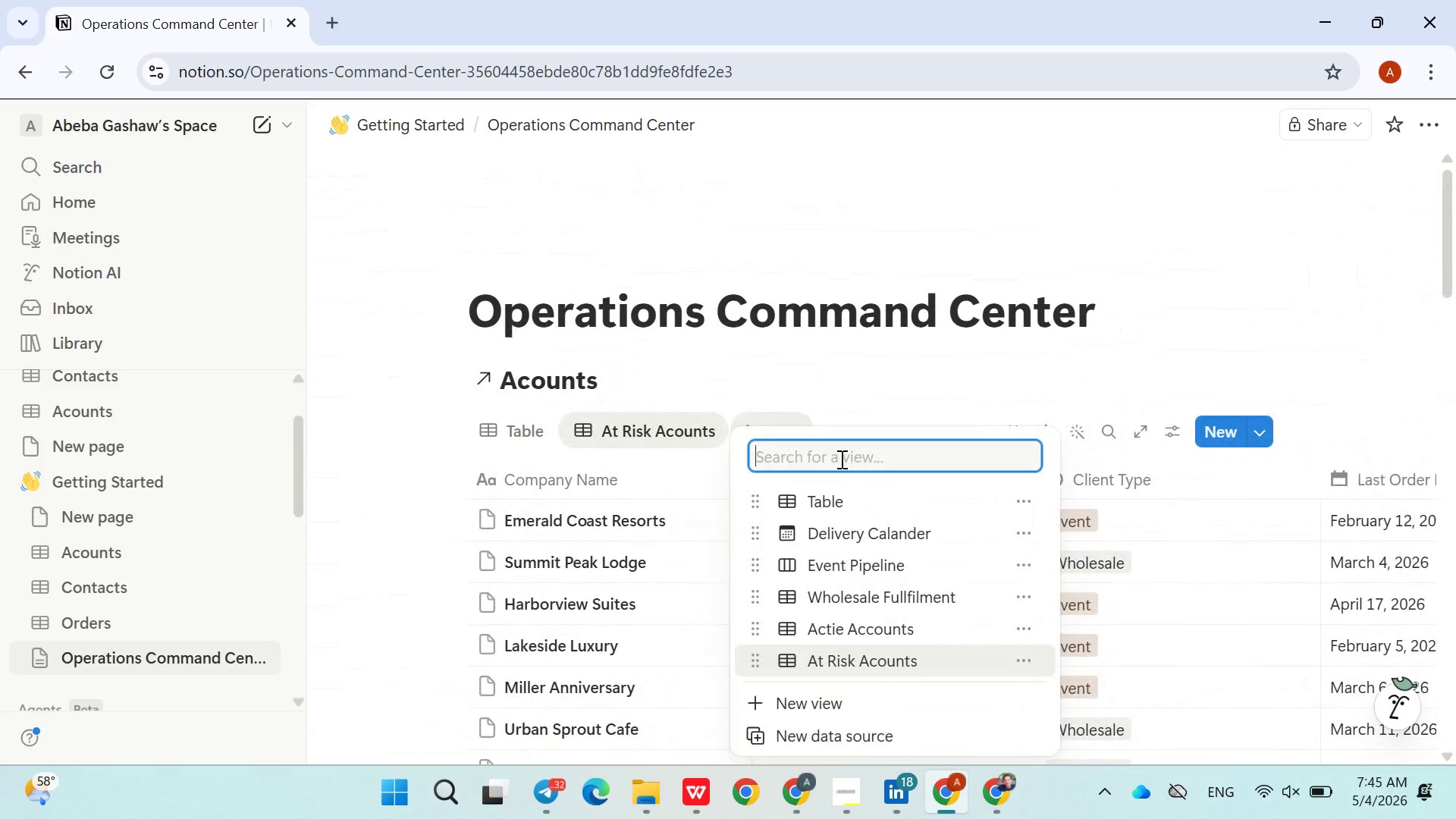 
left_click([864, 701])
 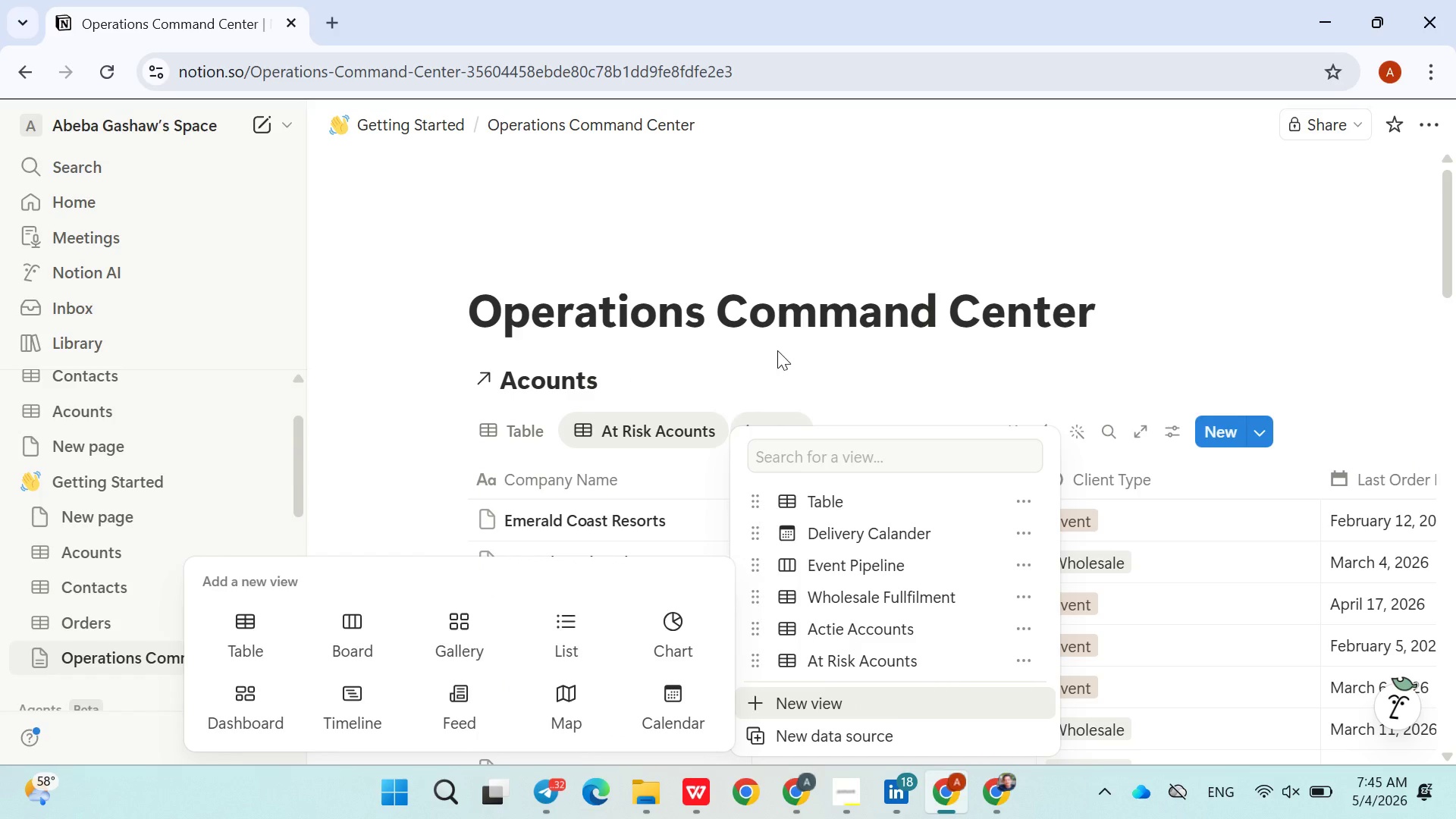 
wait(5.83)
 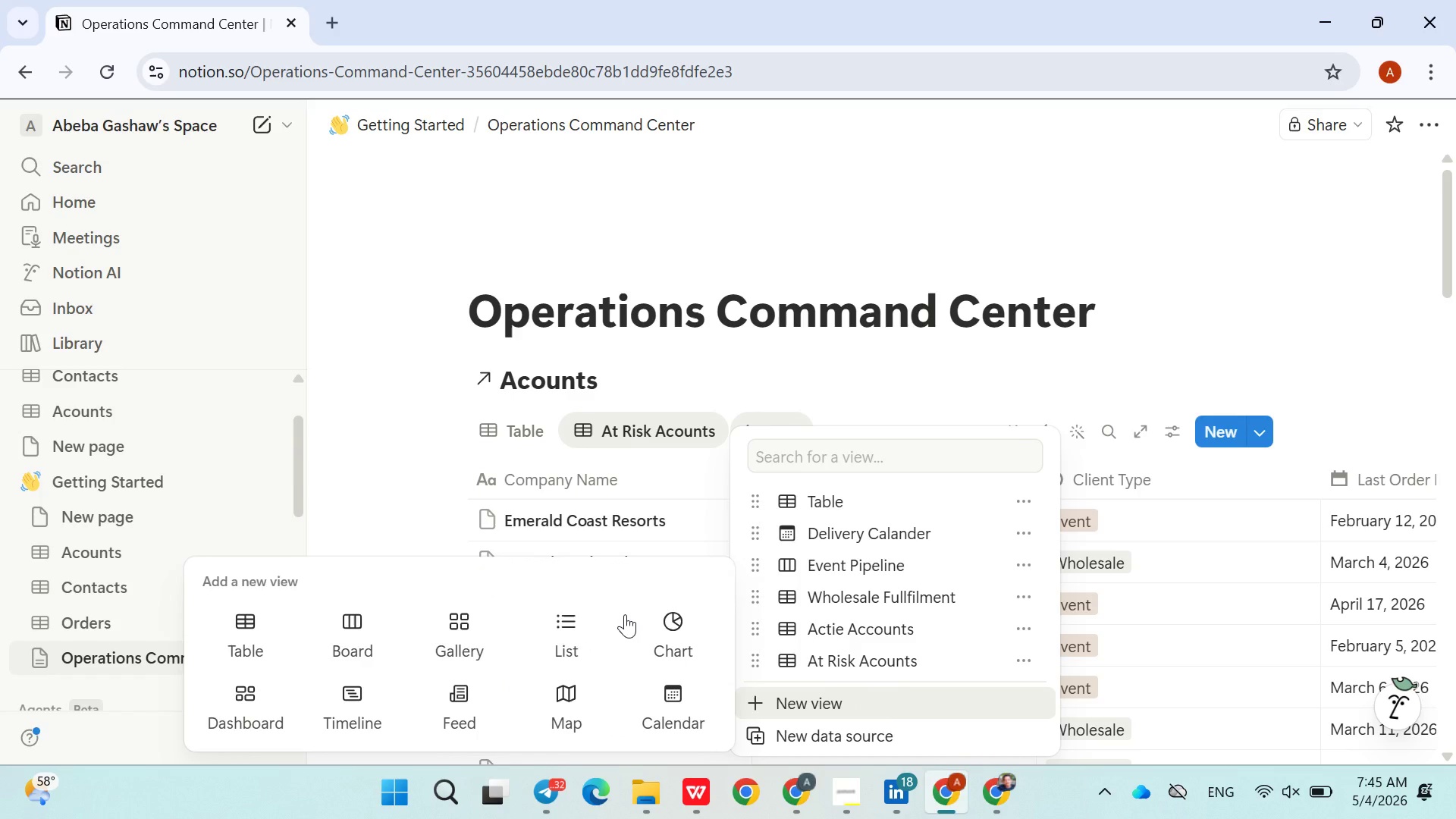 
left_click([397, 355])
 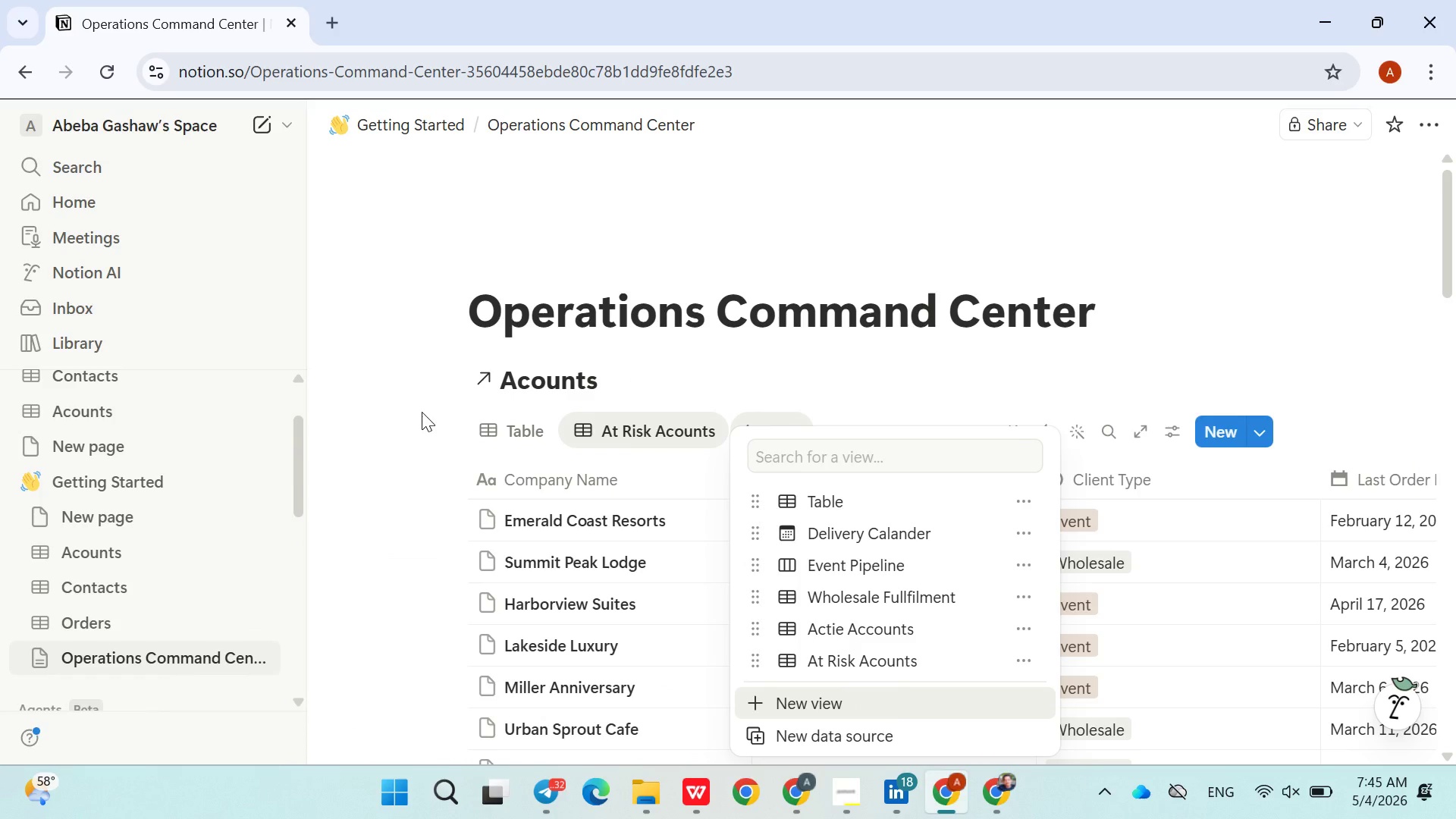 
left_click([568, 226])
 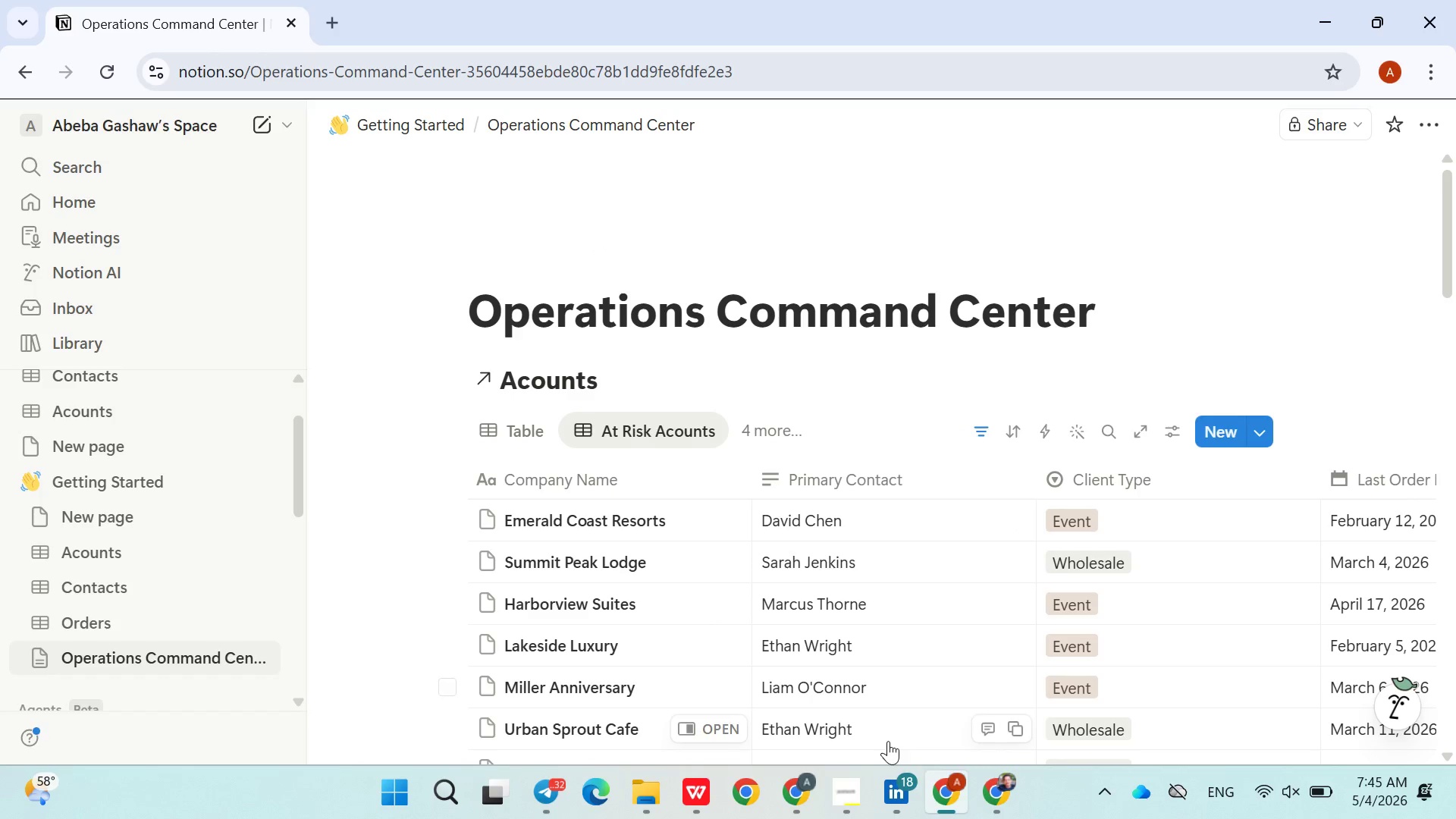 
mouse_move([834, 786])
 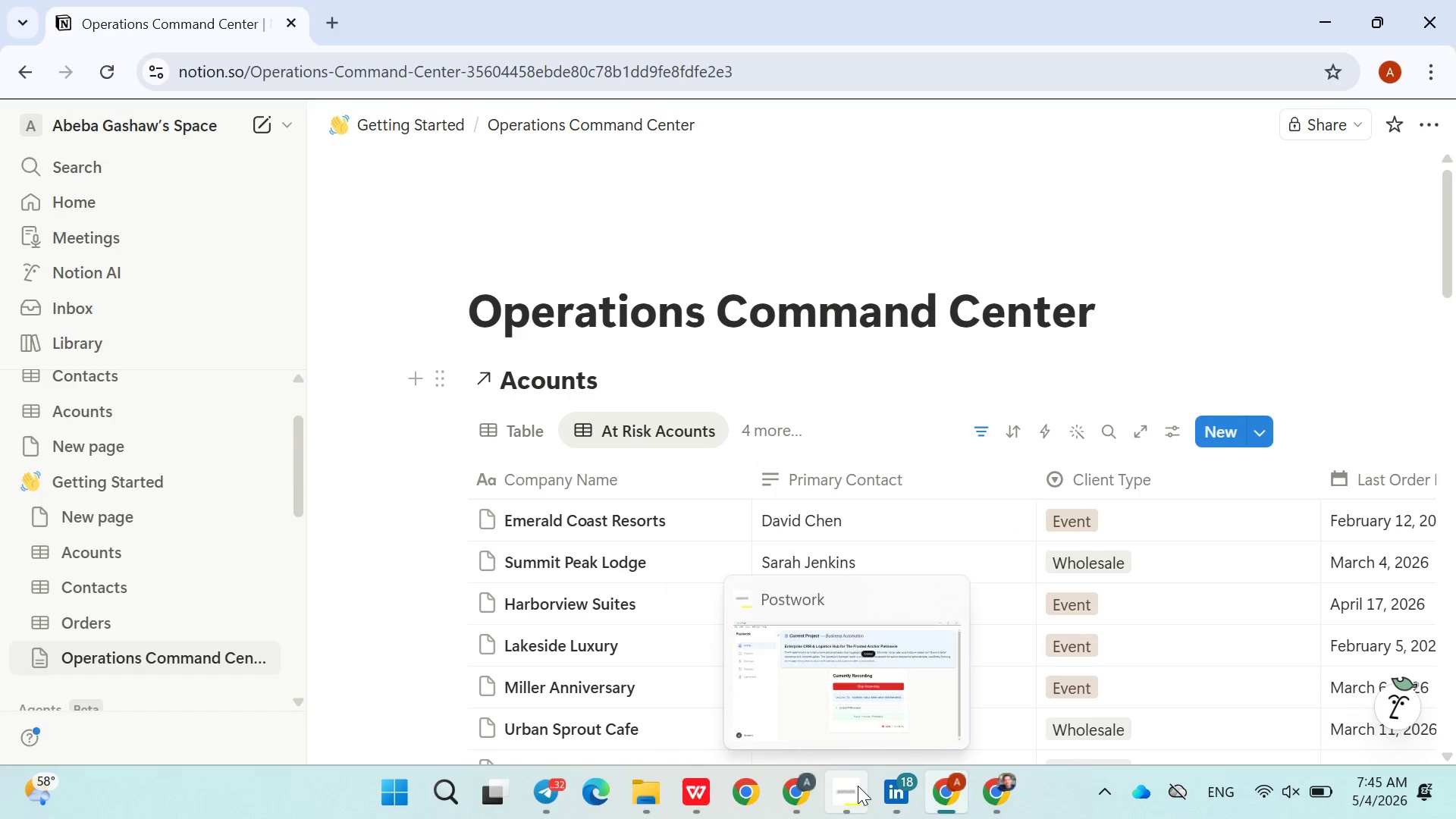 
left_click([858, 786])